 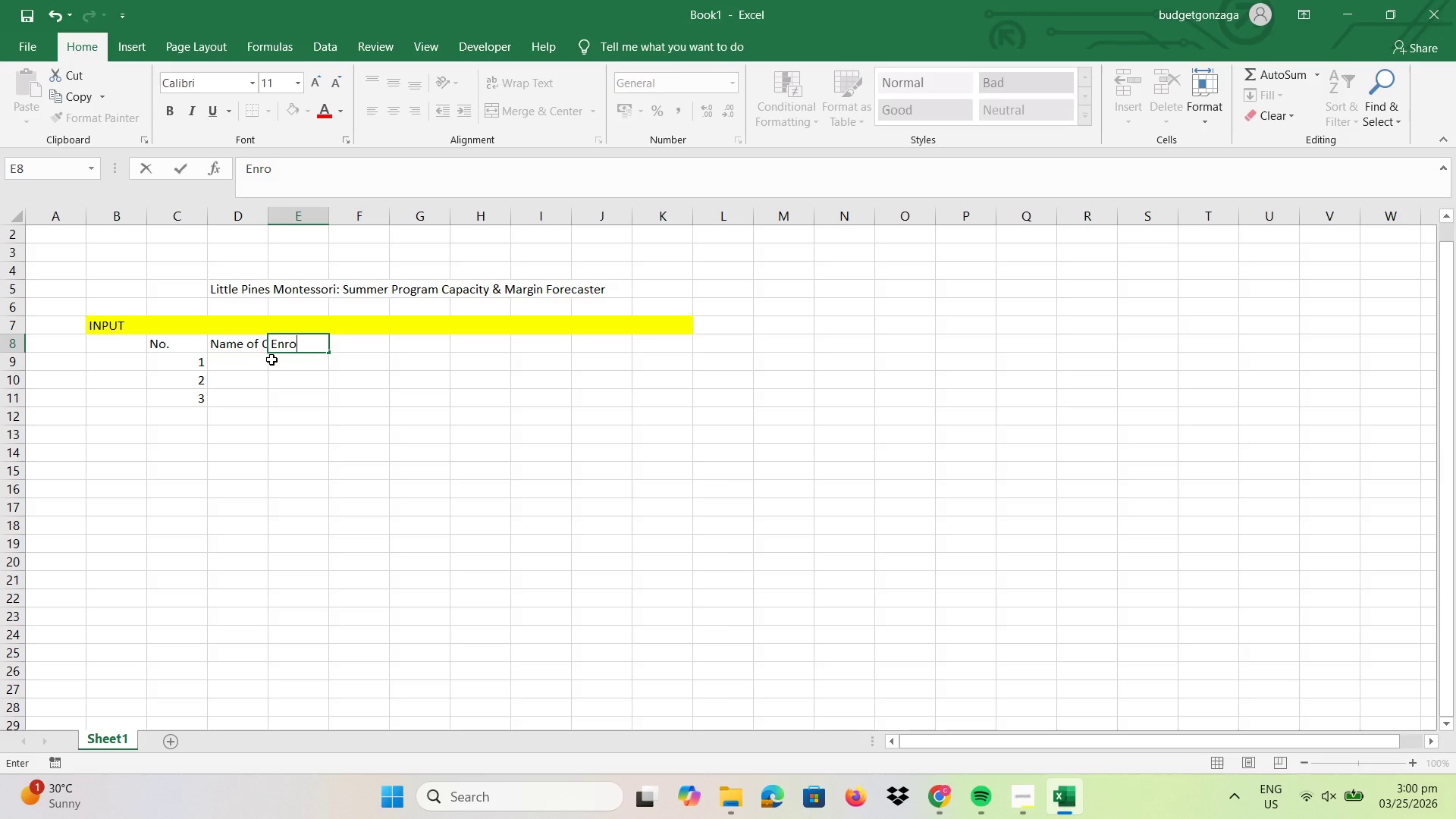 
hold_key(key=ShiftLeft, duration=0.84)
 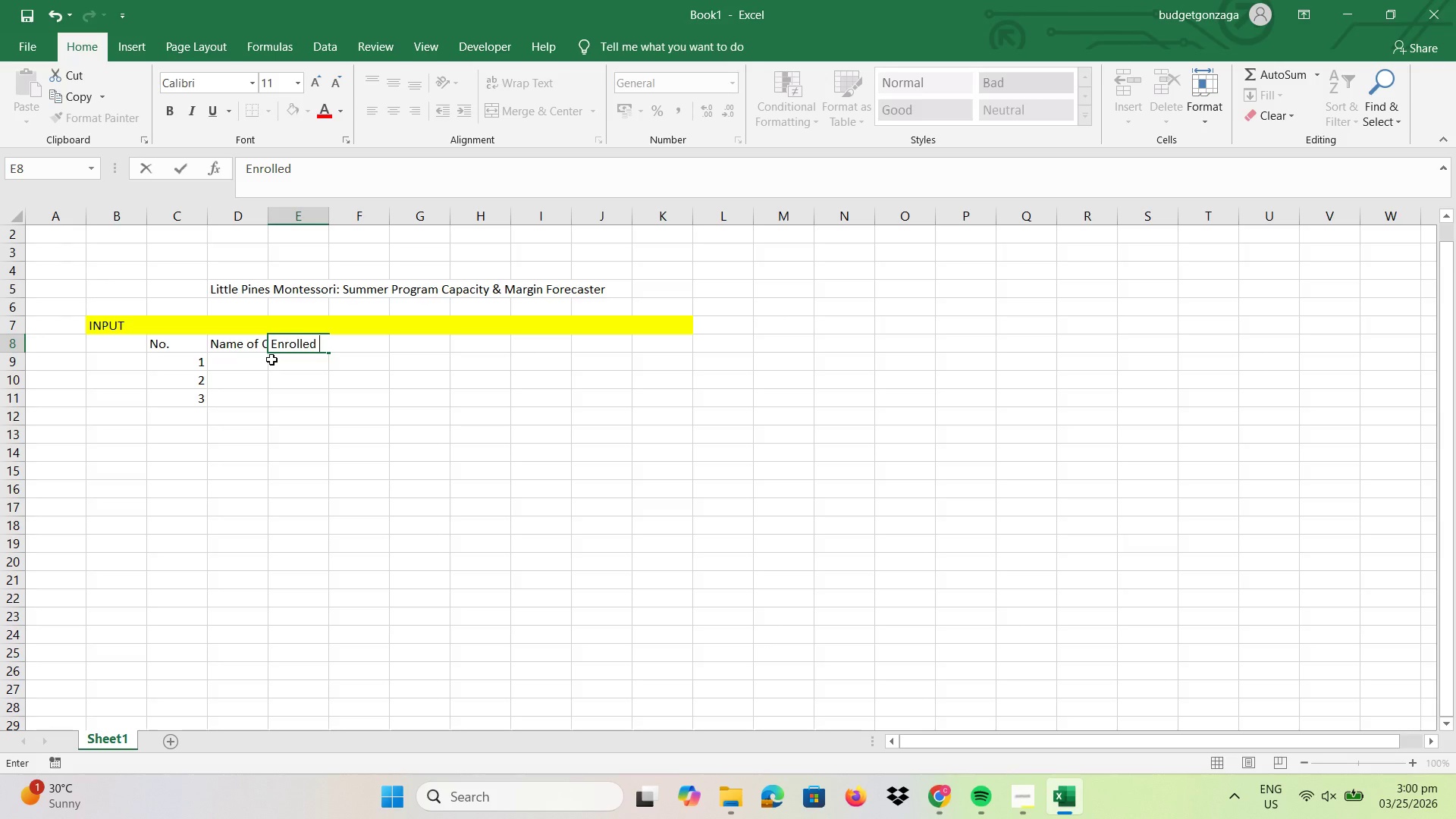 
hold_key(key=Backspace, duration=0.94)
 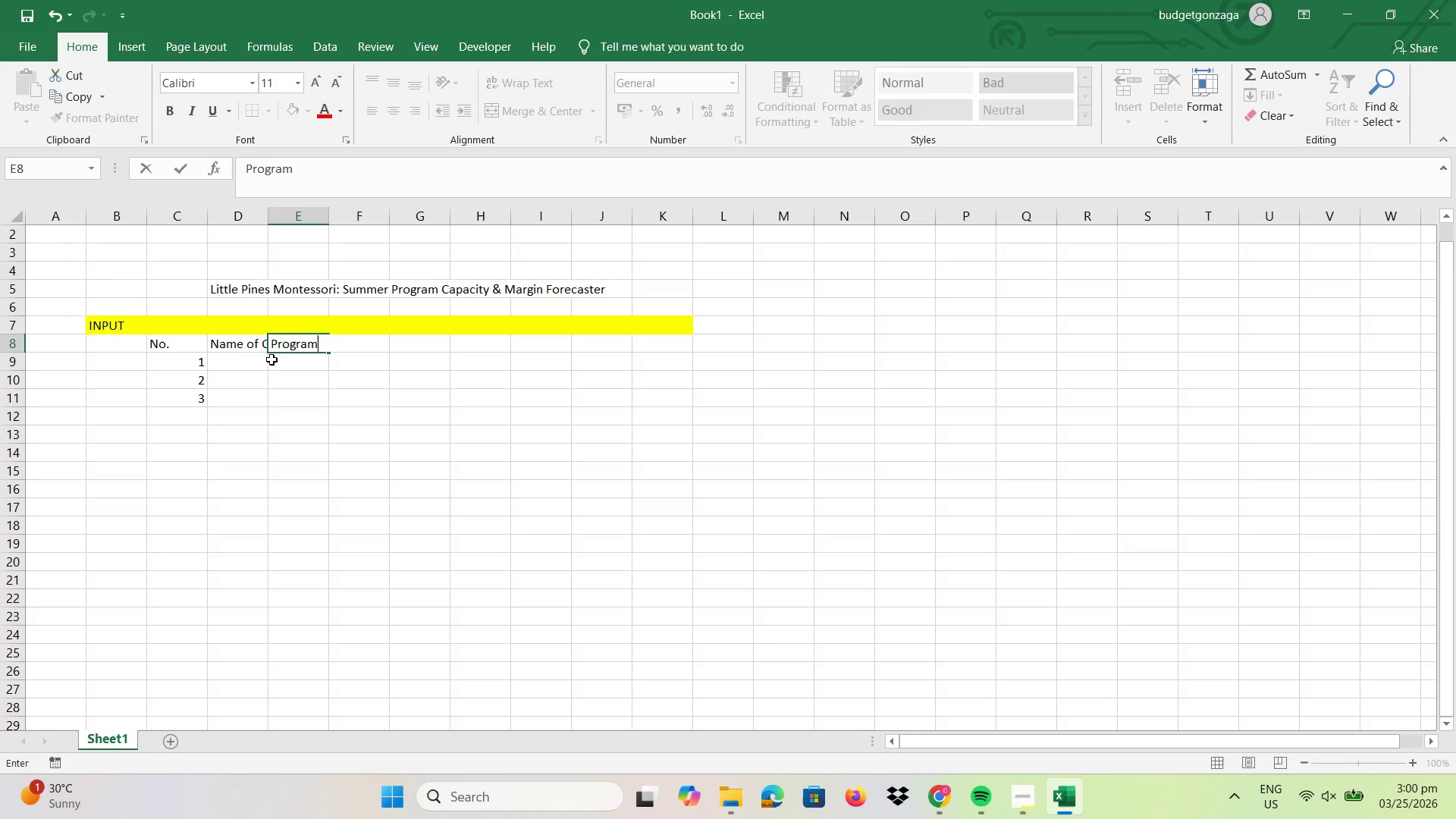 
key(Enter)
 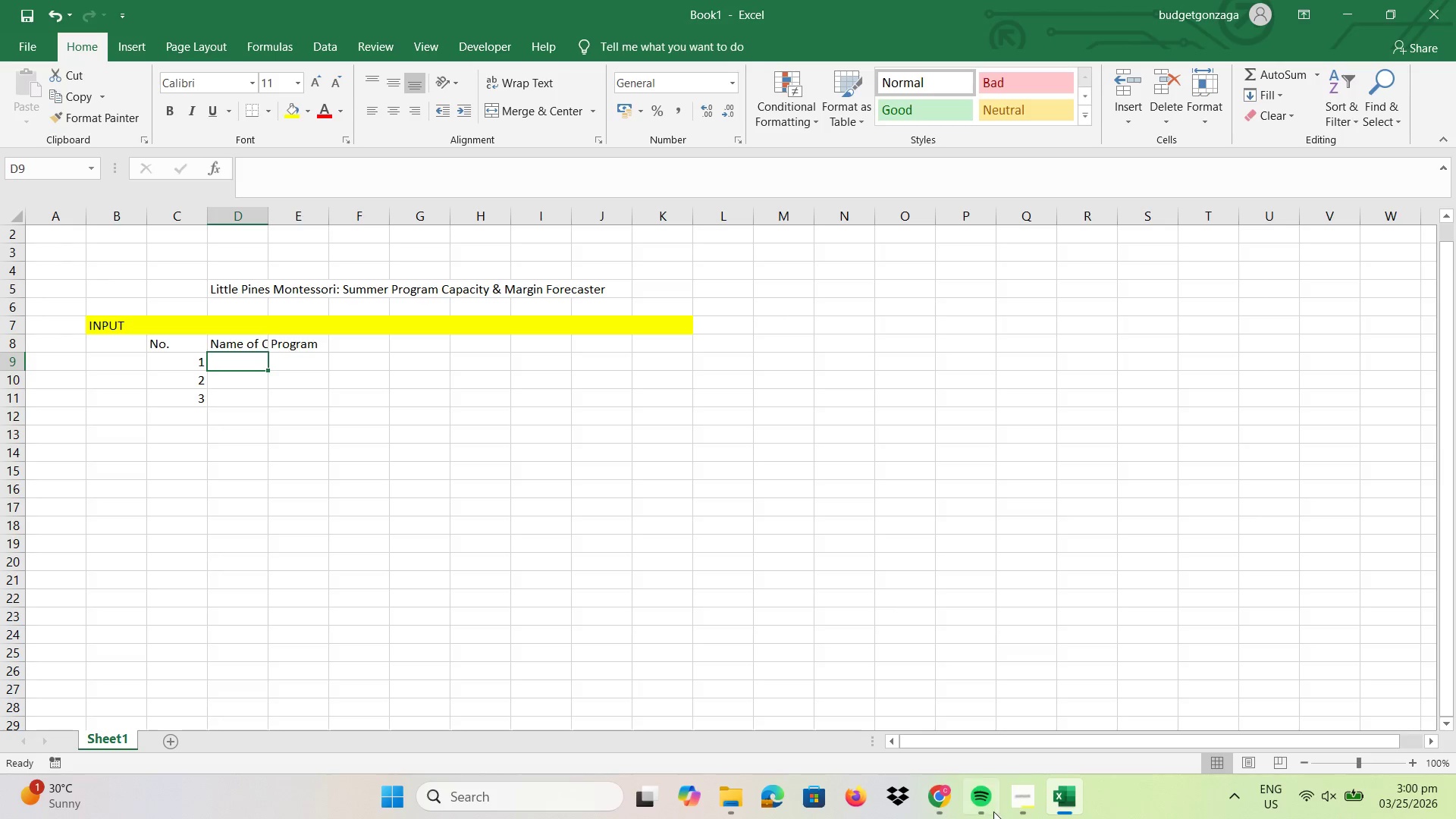 
left_click([1028, 802])